 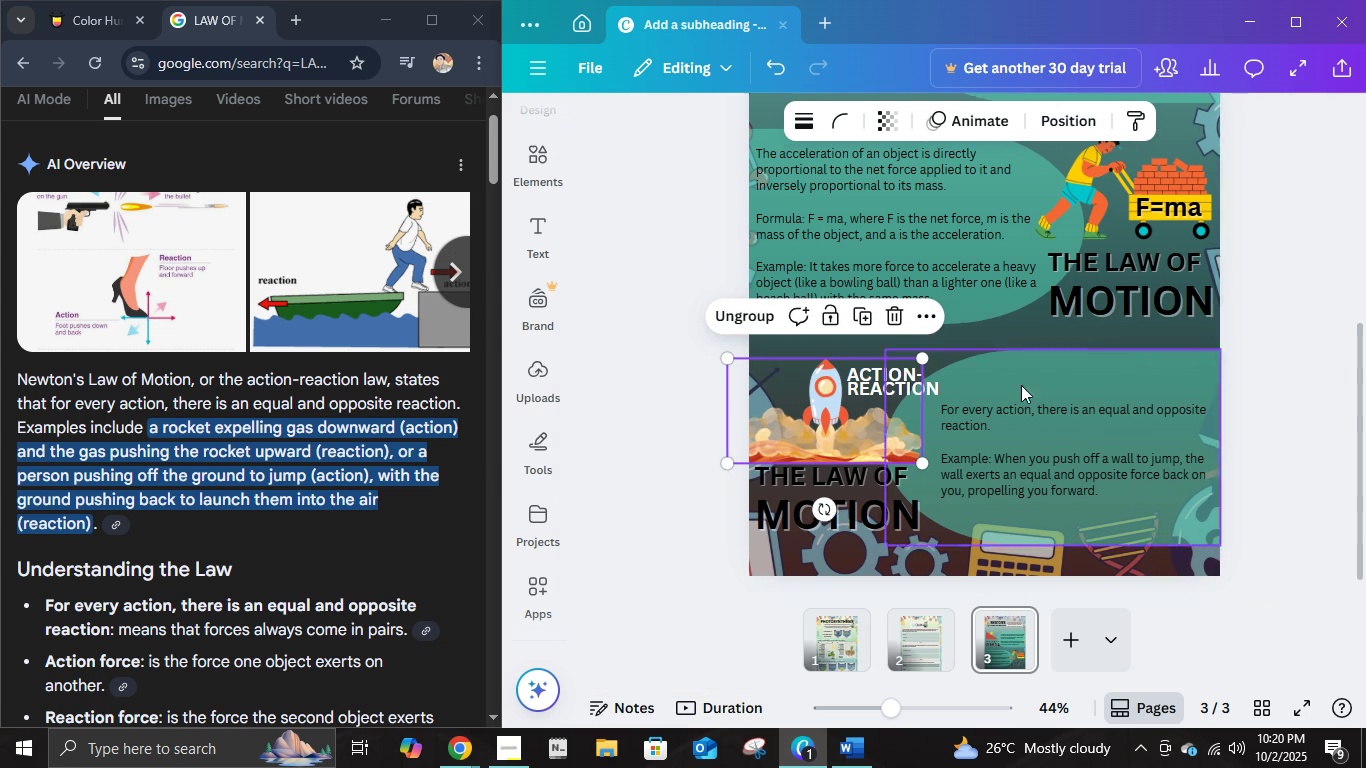 
left_click([1259, 345])
 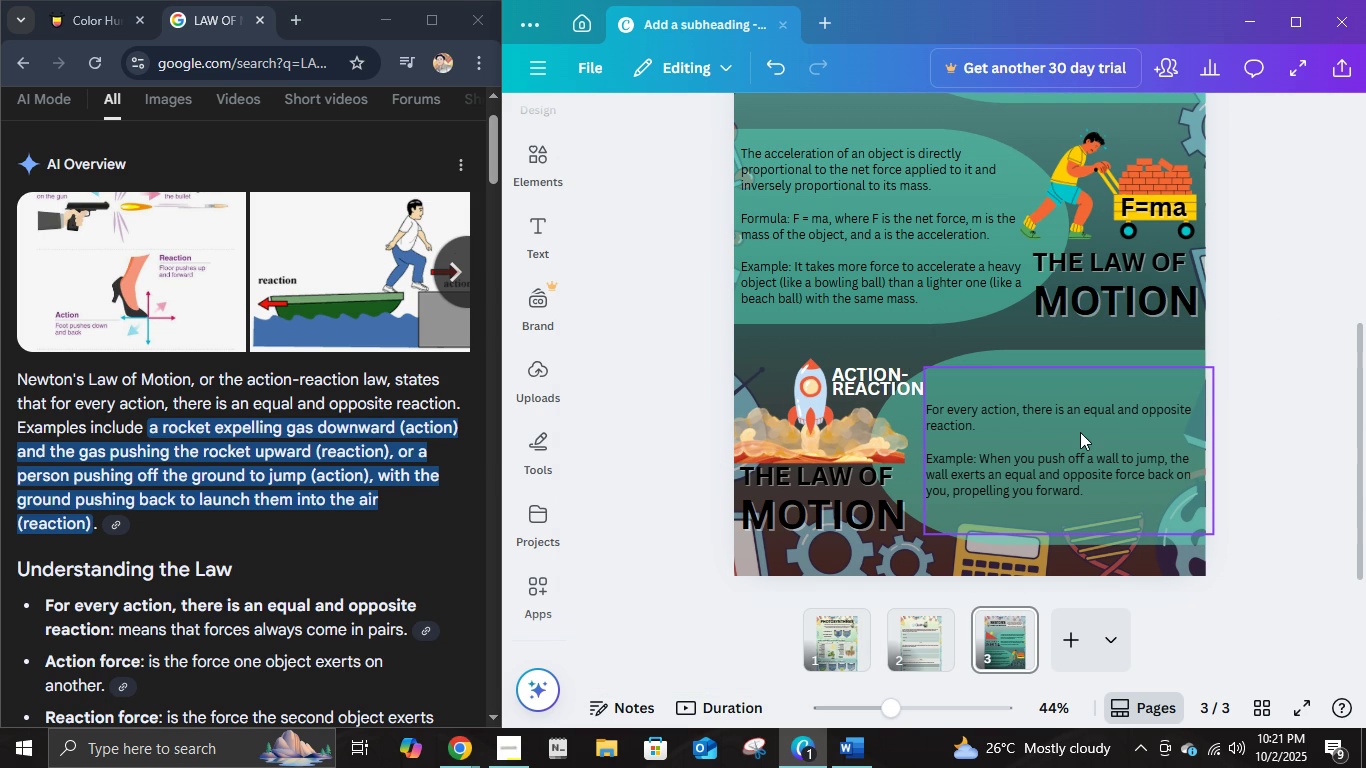 
wait(5.07)
 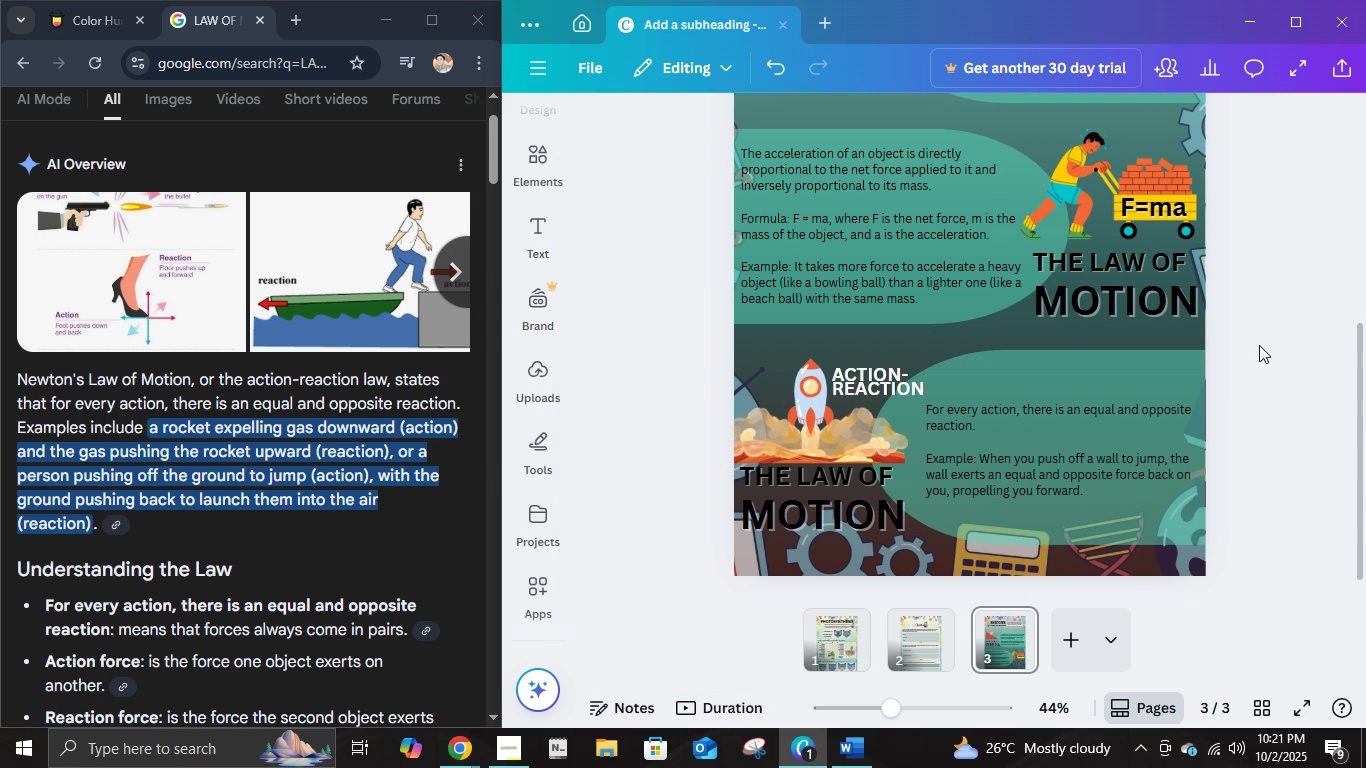 
scroll: coordinate [1080, 422], scroll_direction: down, amount: 2.0
 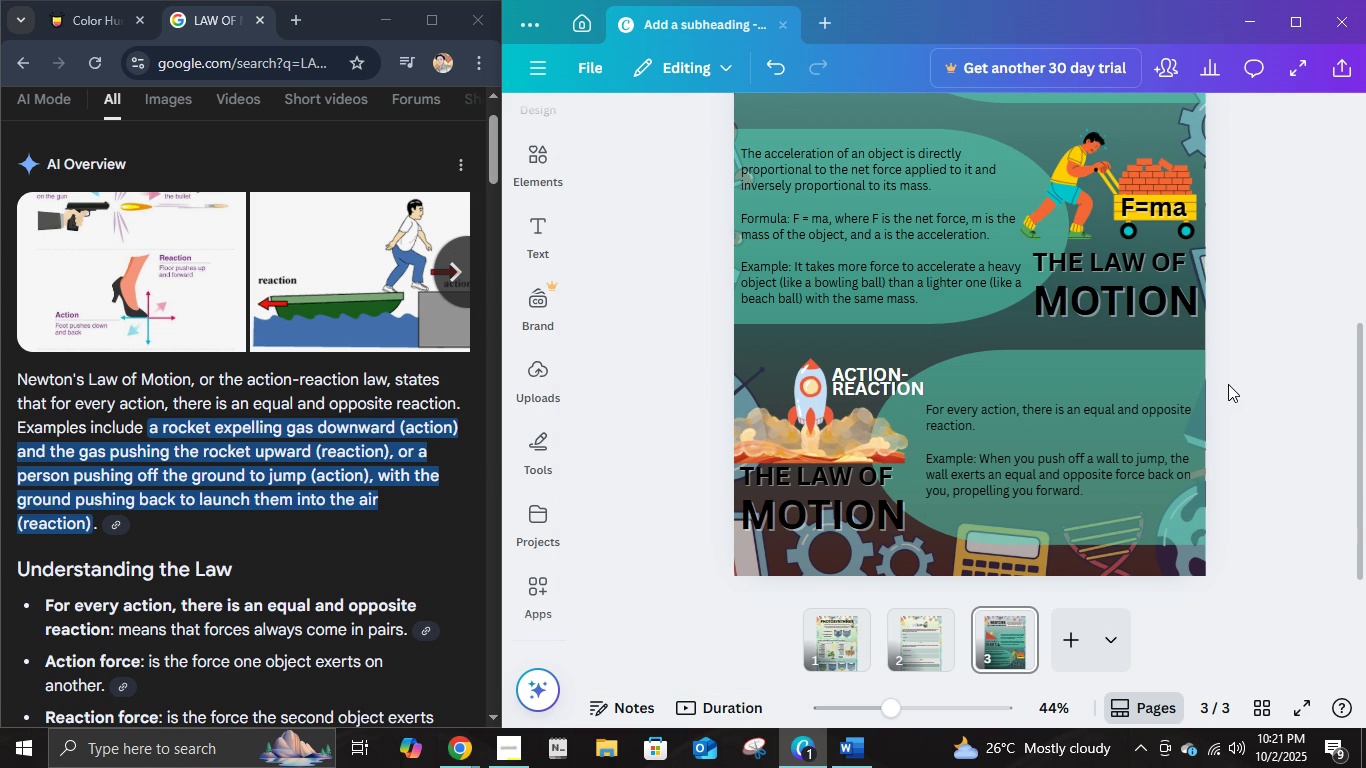 
left_click([1232, 376])
 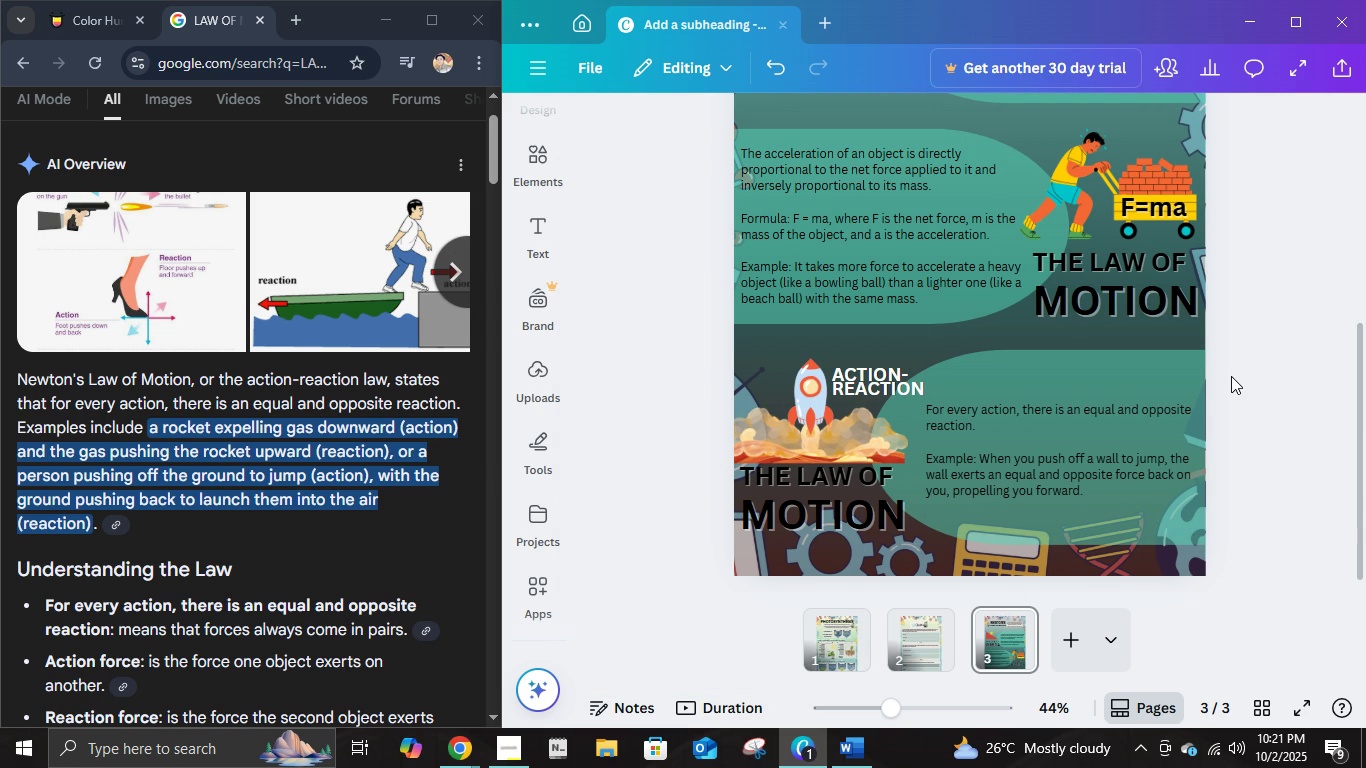 
scroll: coordinate [1232, 376], scroll_direction: down, amount: 1.0
 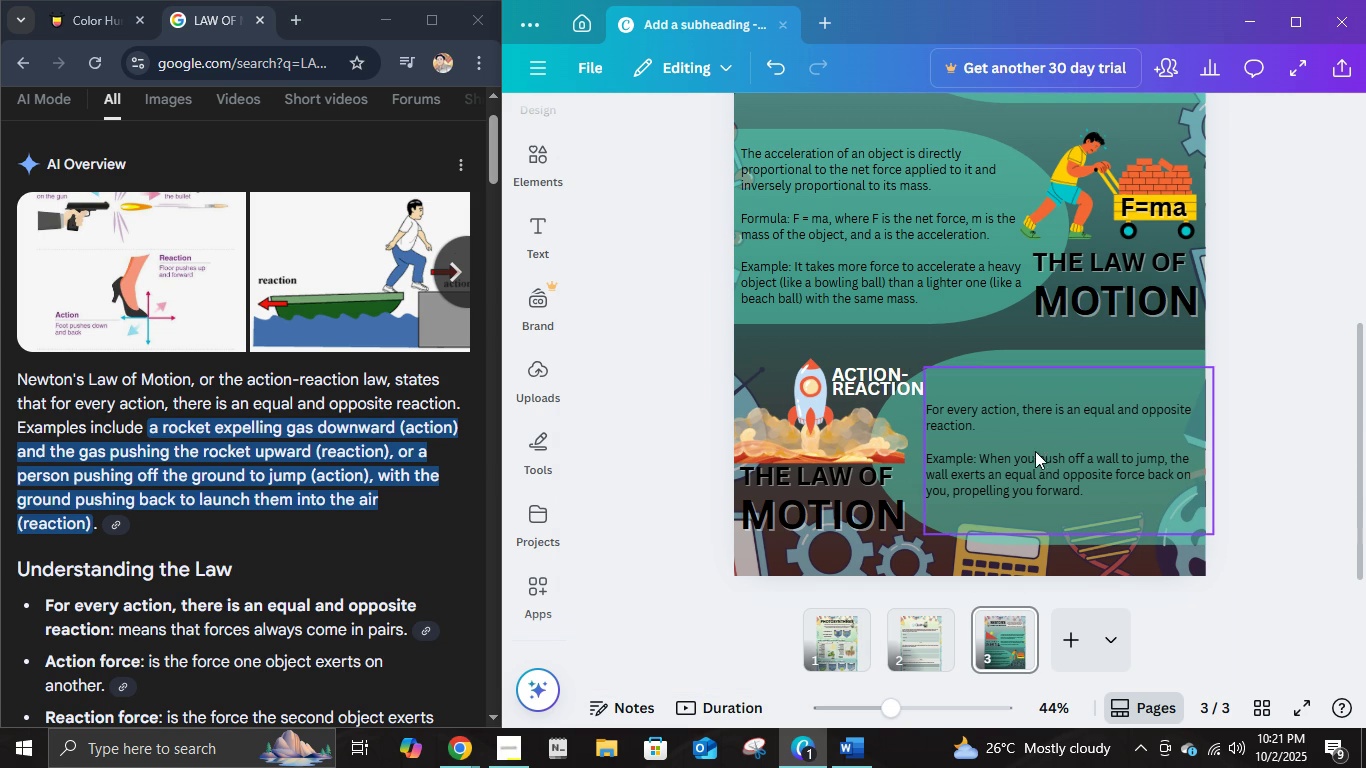 
scroll: coordinate [1143, 432], scroll_direction: none, amount: 0.0
 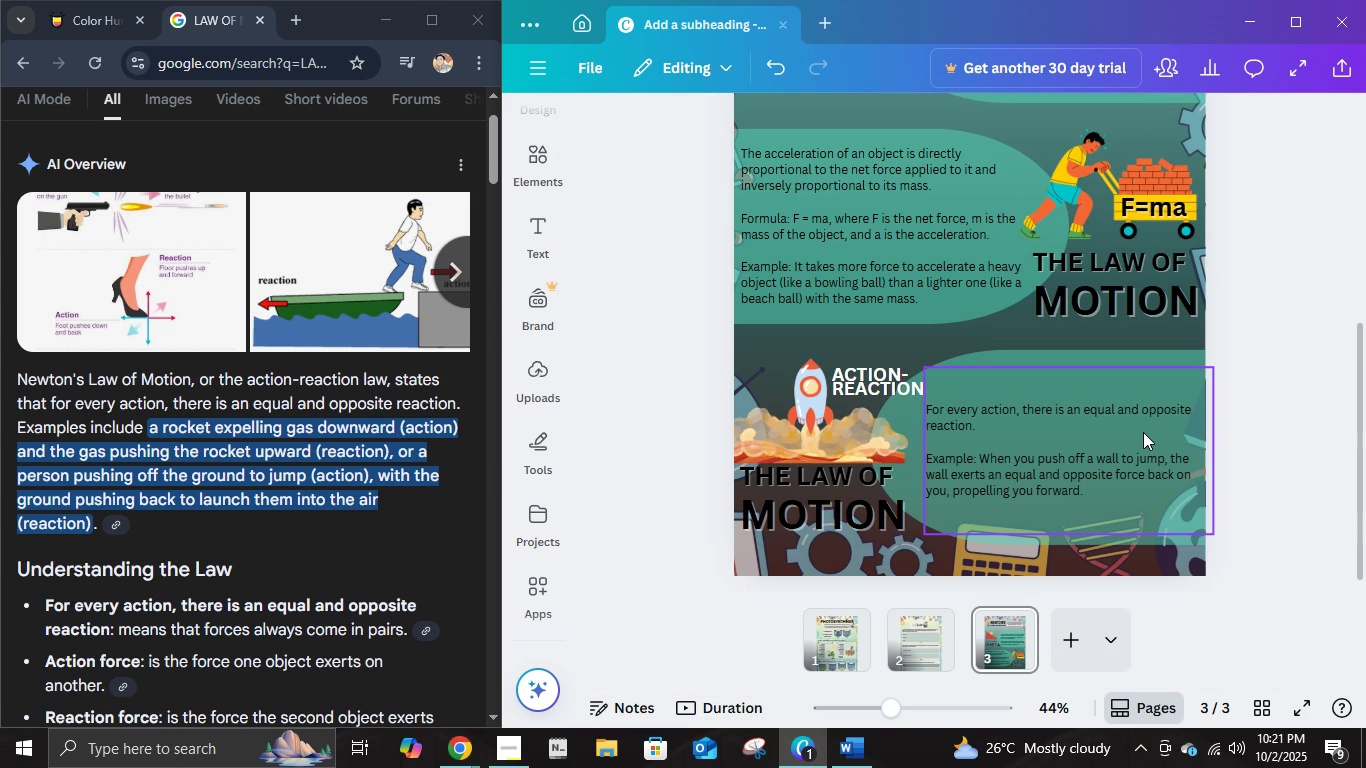 
scroll: coordinate [1143, 432], scroll_direction: up, amount: 4.0
 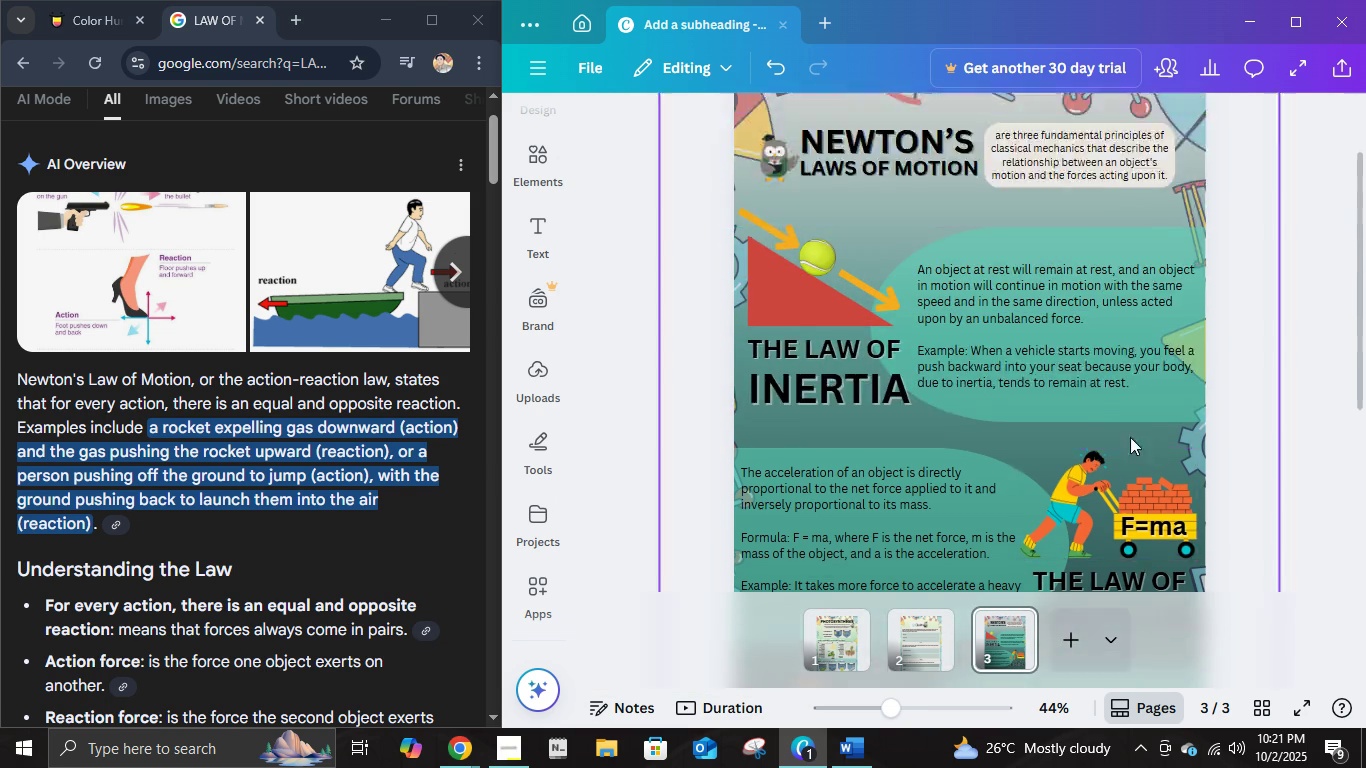 
scroll: coordinate [1127, 429], scroll_direction: down, amount: 5.0
 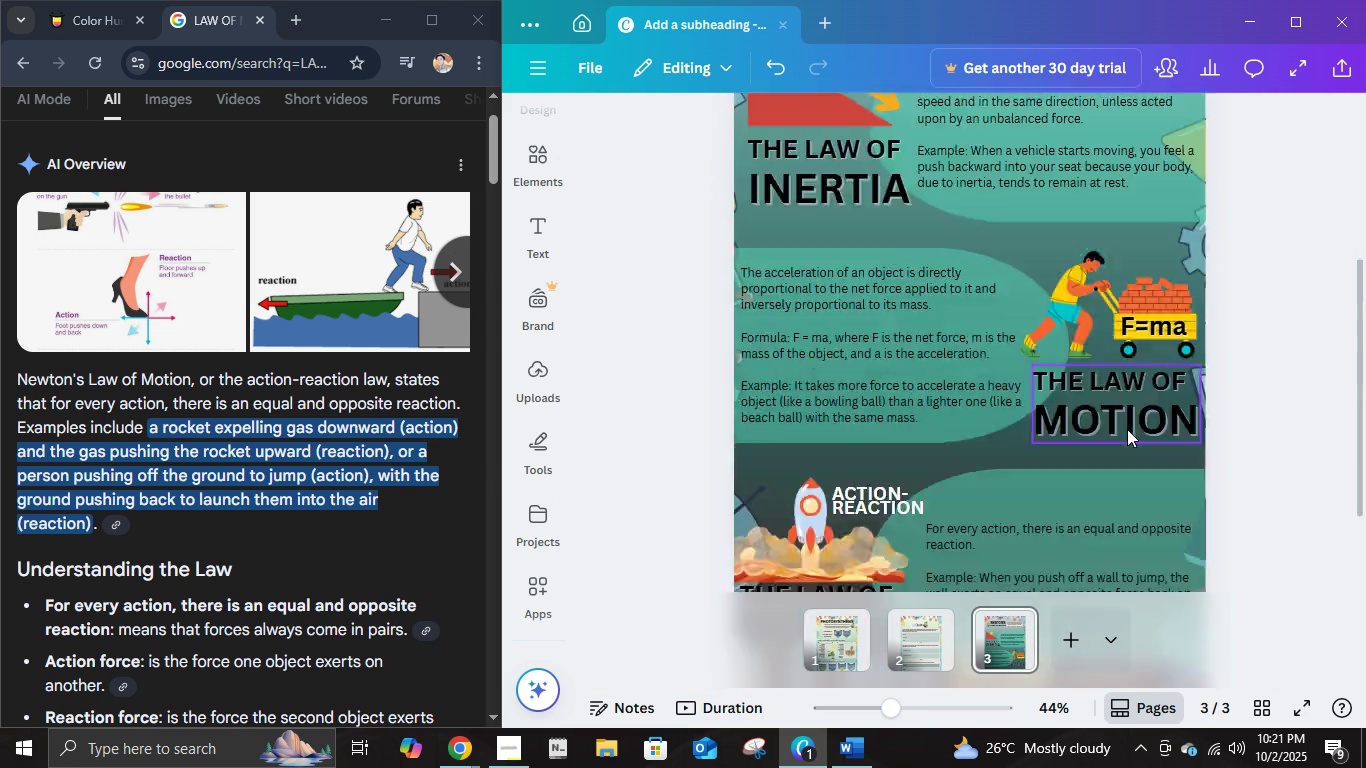 
scroll: coordinate [1127, 429], scroll_direction: up, amount: 2.0
 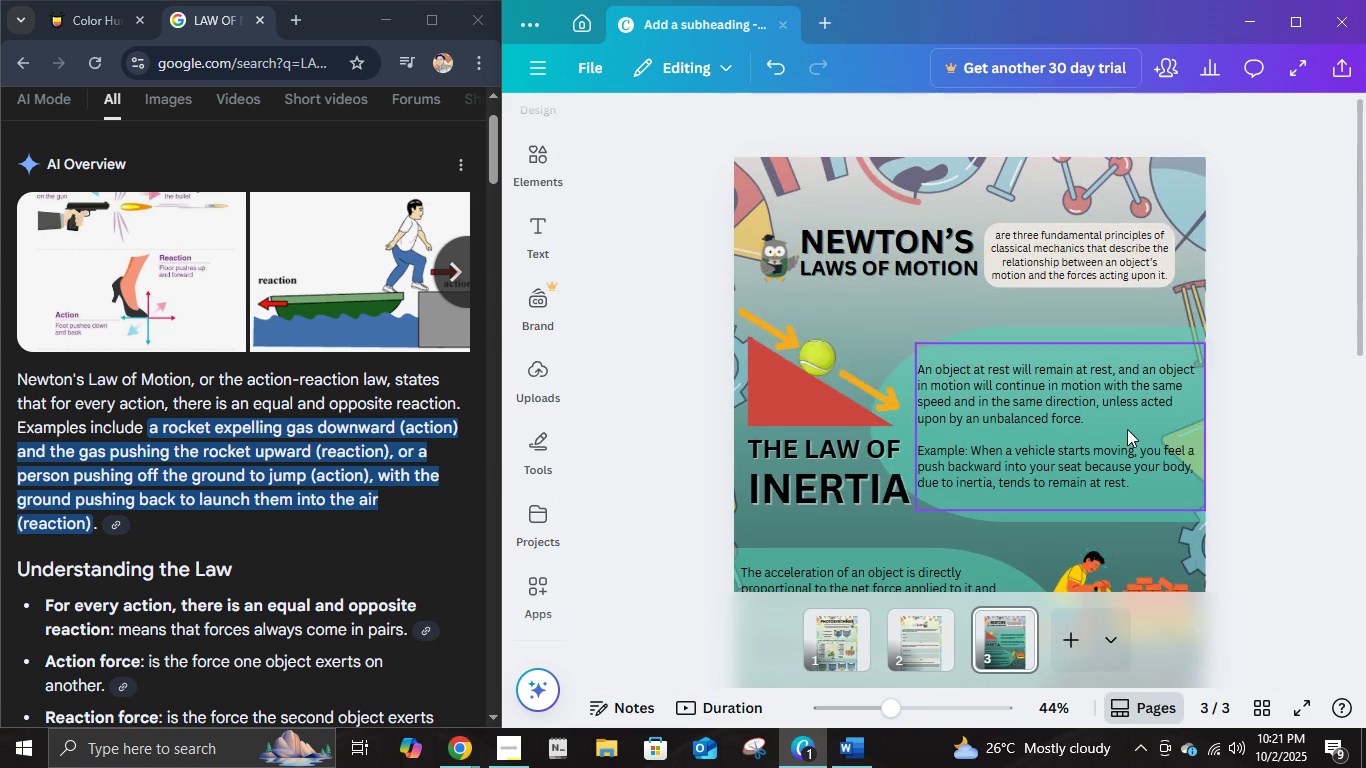 
scroll: coordinate [1124, 421], scroll_direction: down, amount: 3.0
 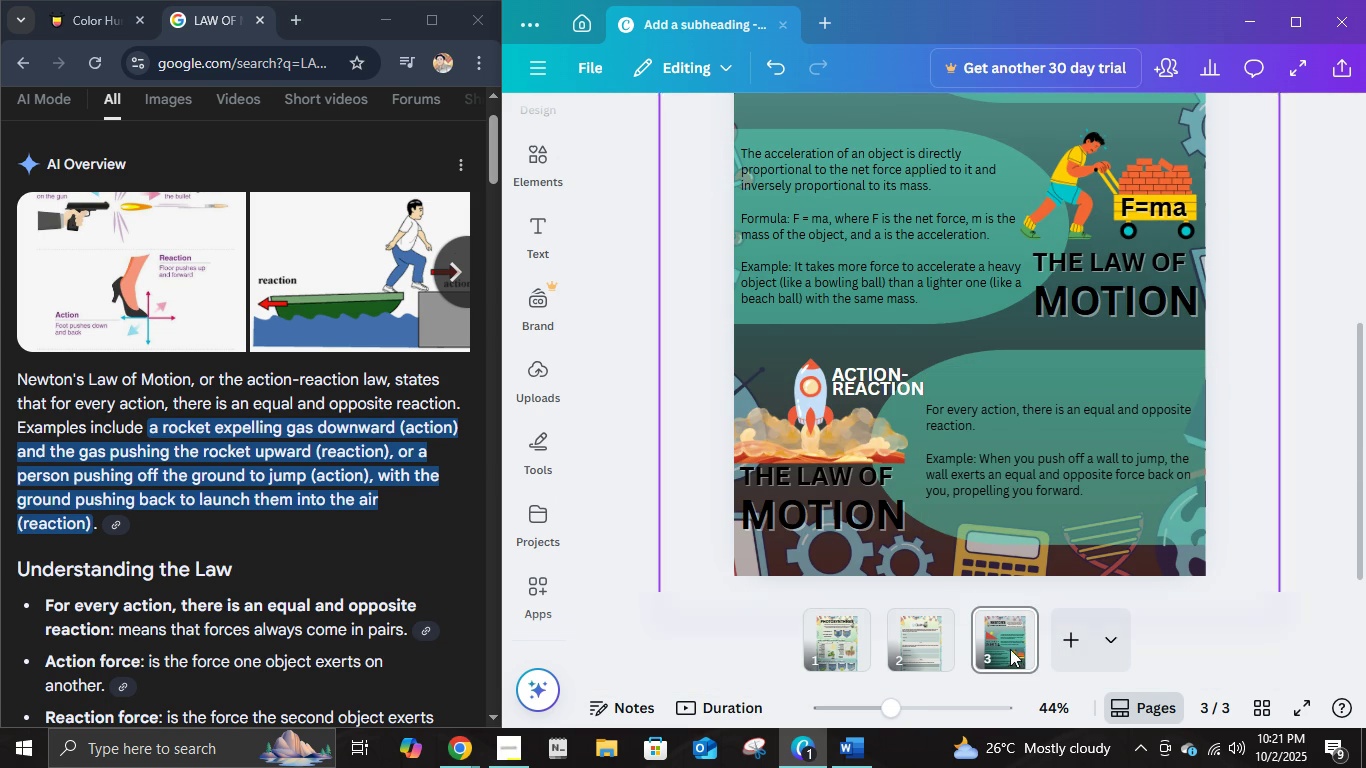 
left_click([941, 642])
 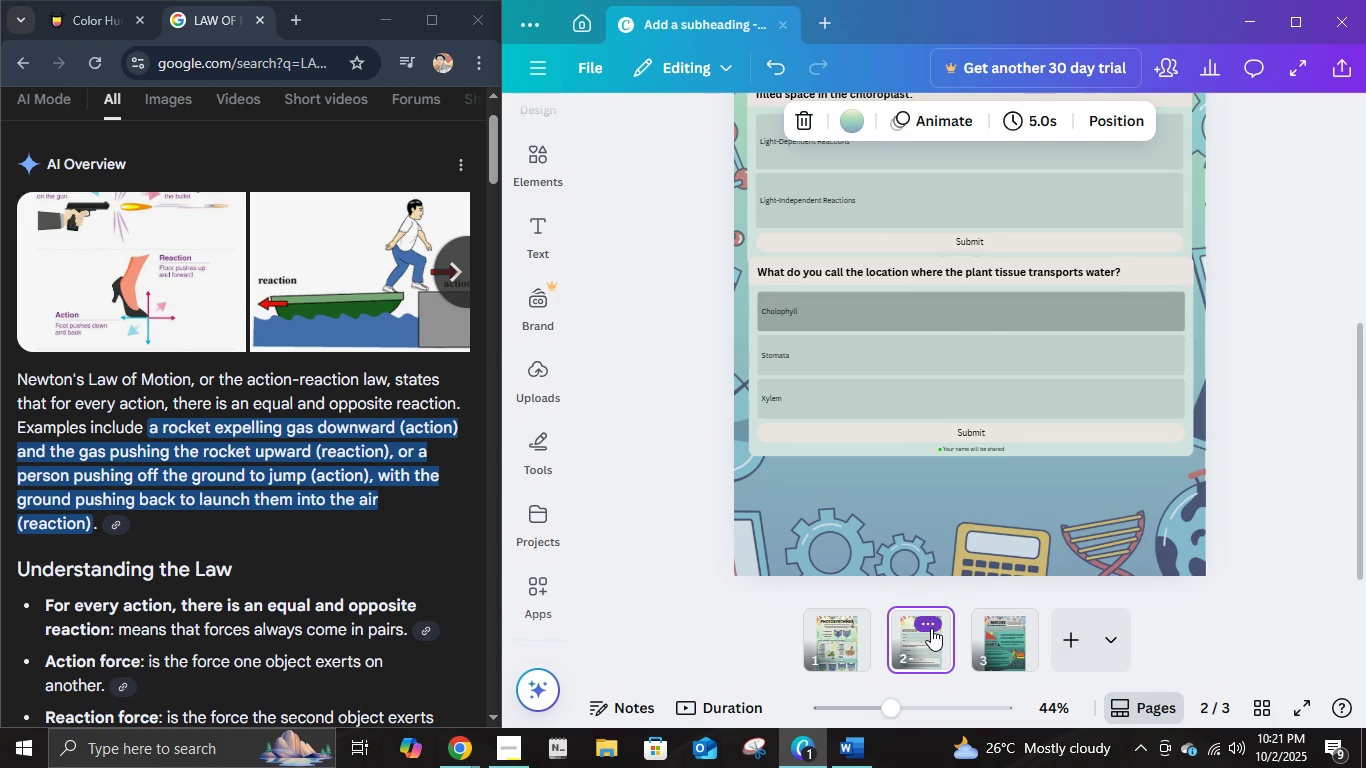 
left_click([931, 628])
 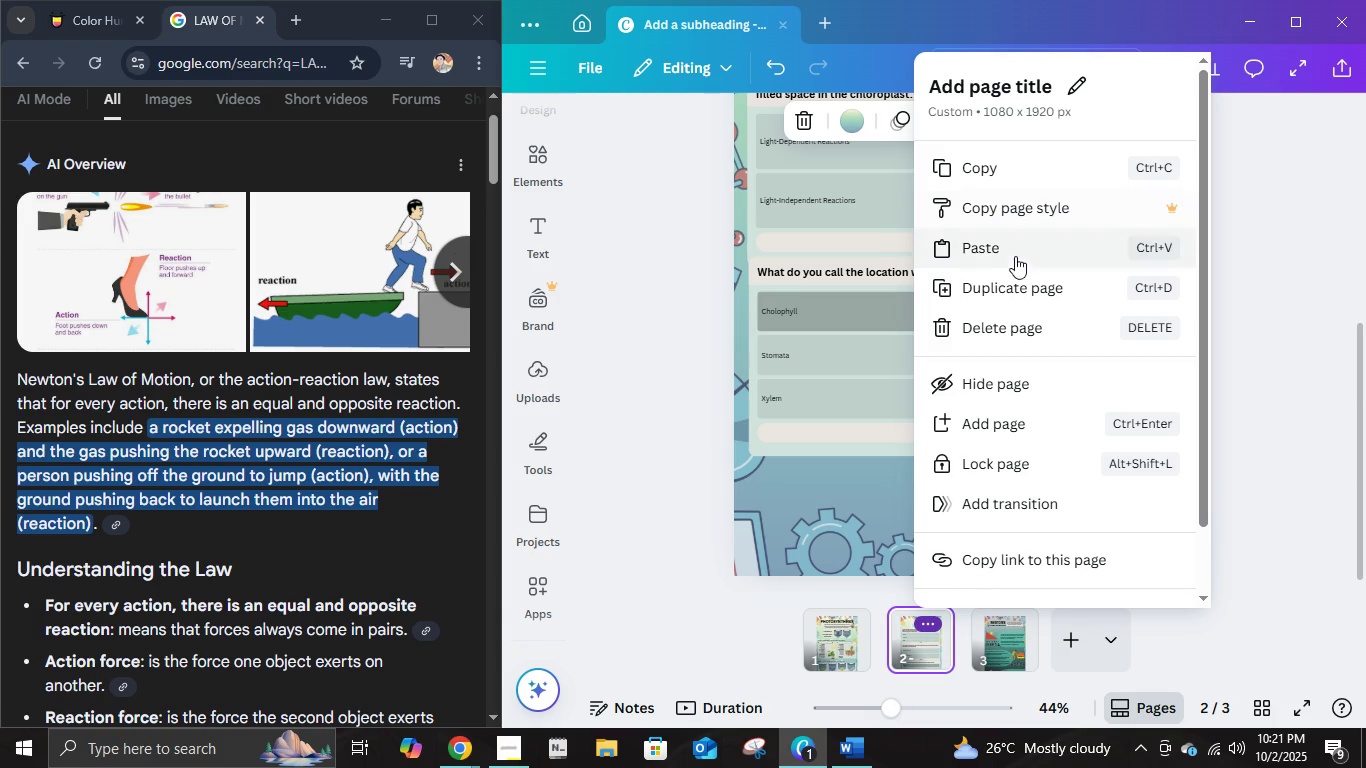 
left_click([1025, 286])